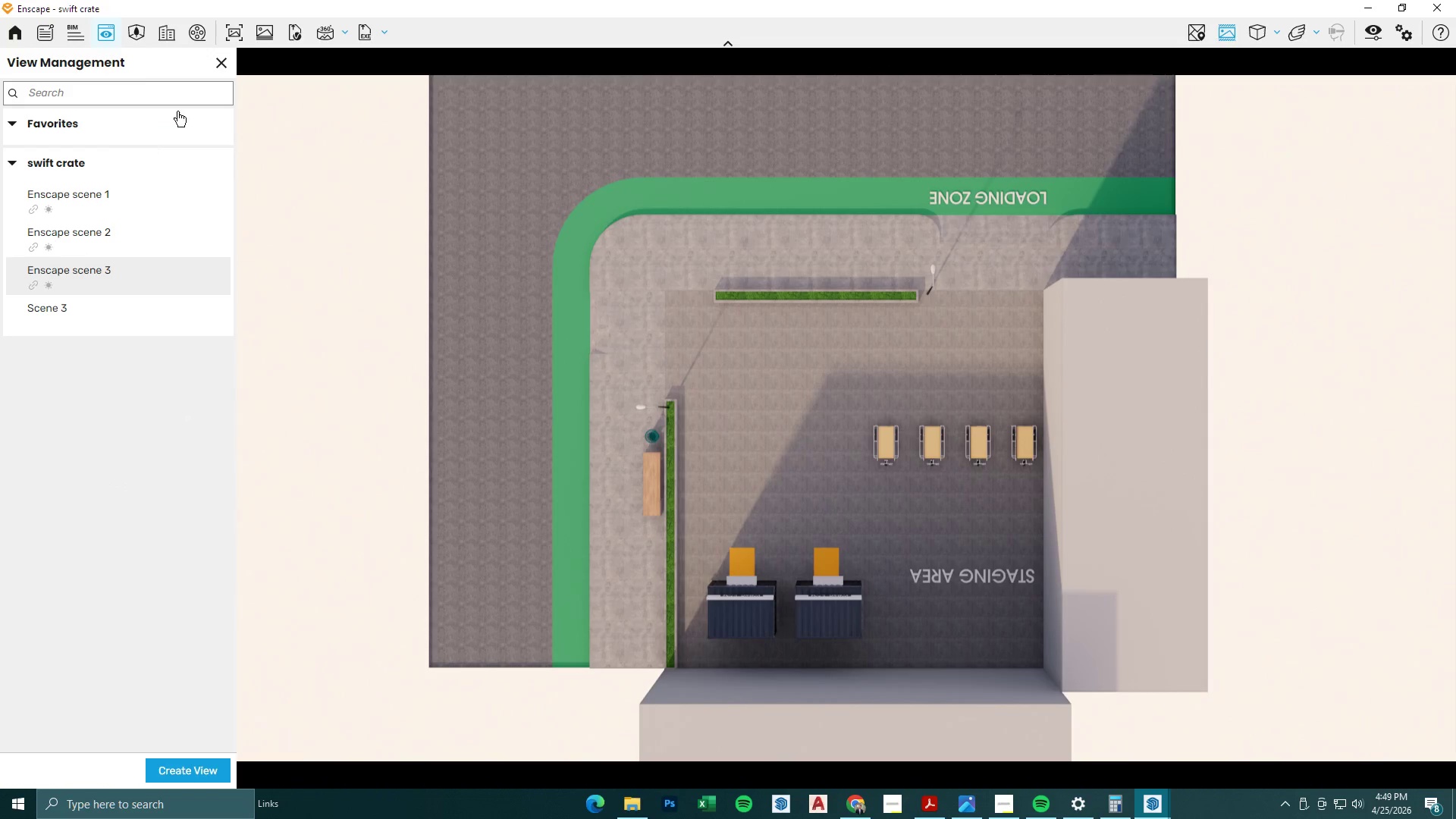 
left_click([235, 39])
 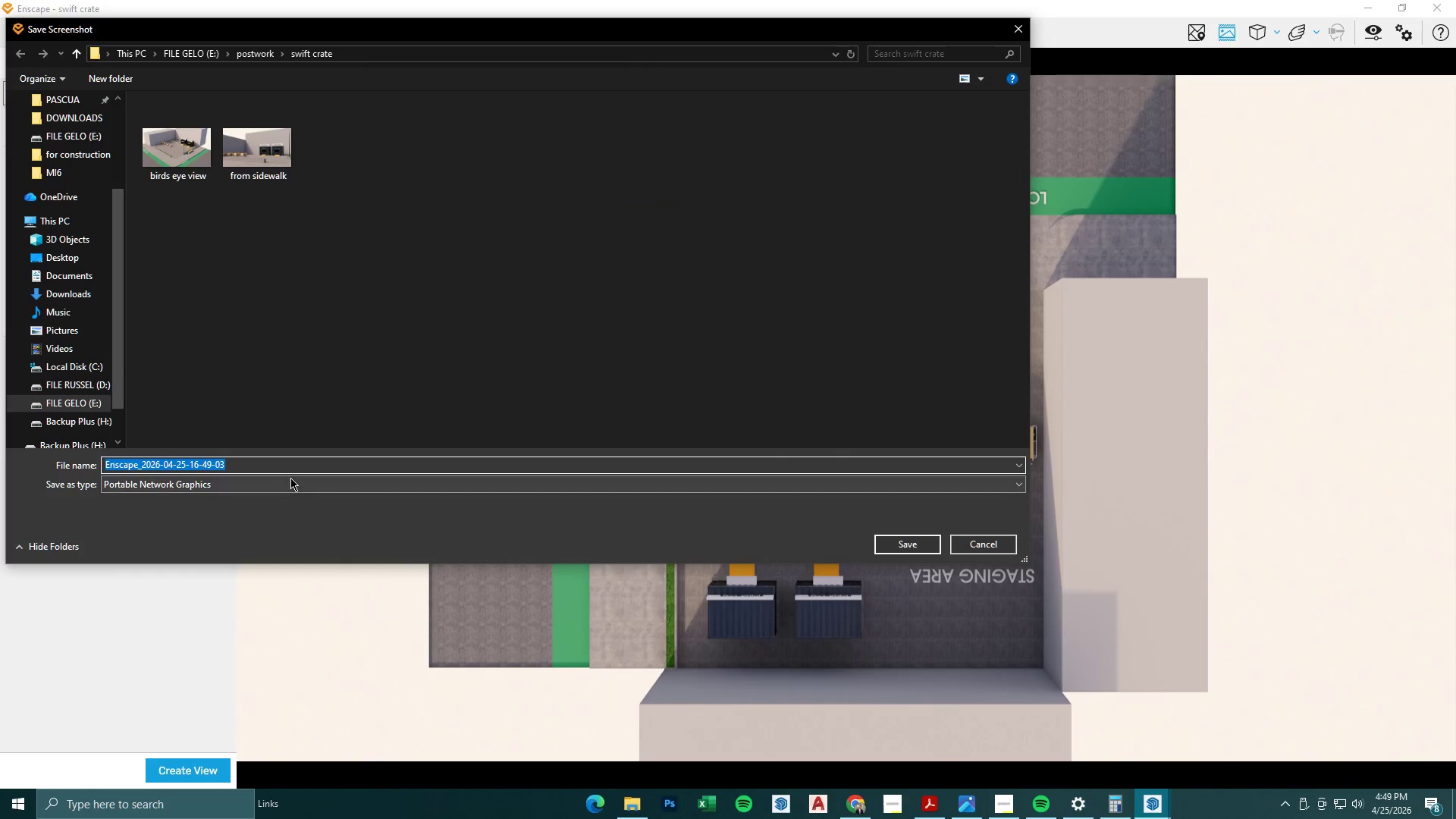 
type(top view )
 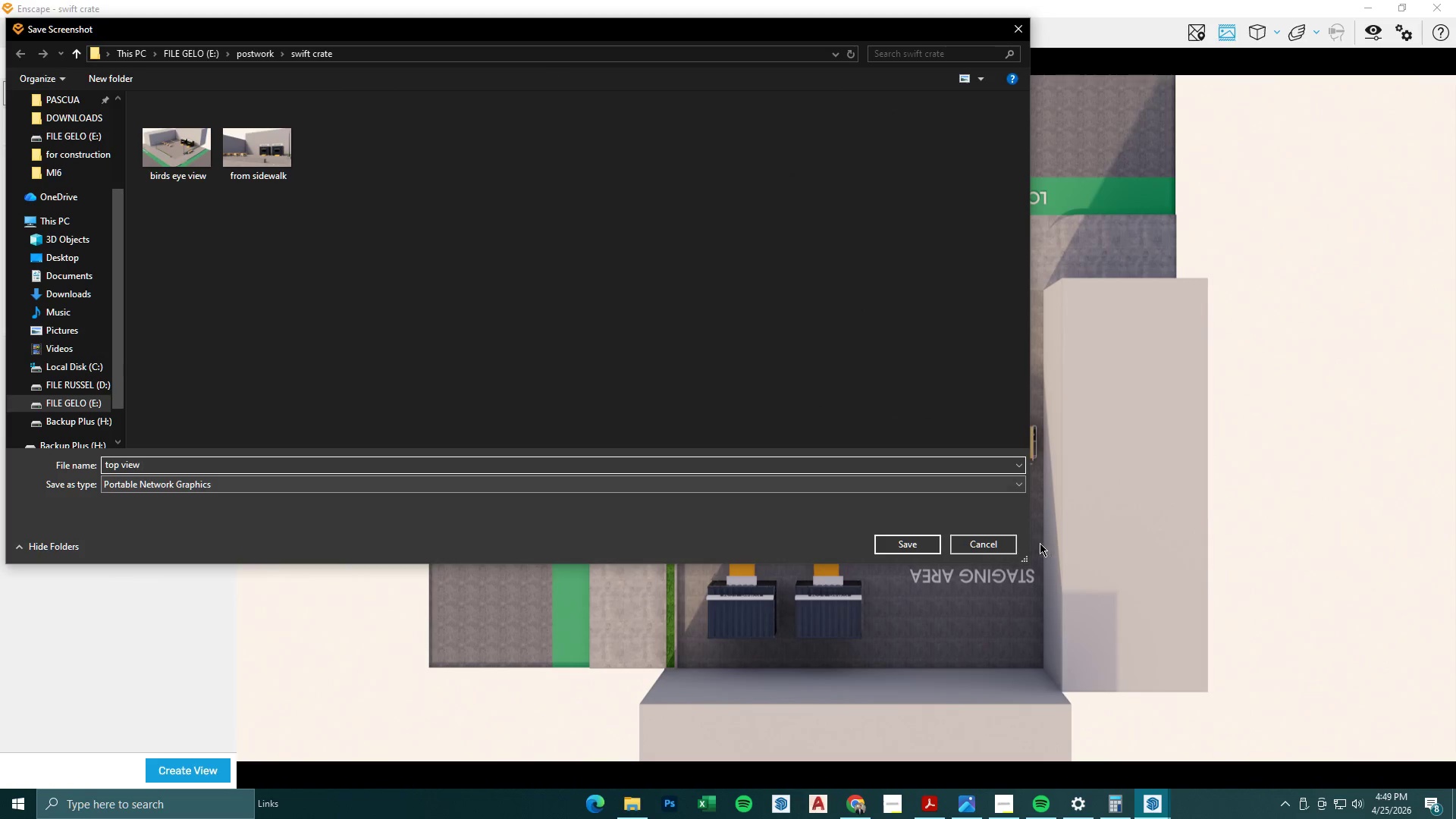 
left_click([888, 538])
 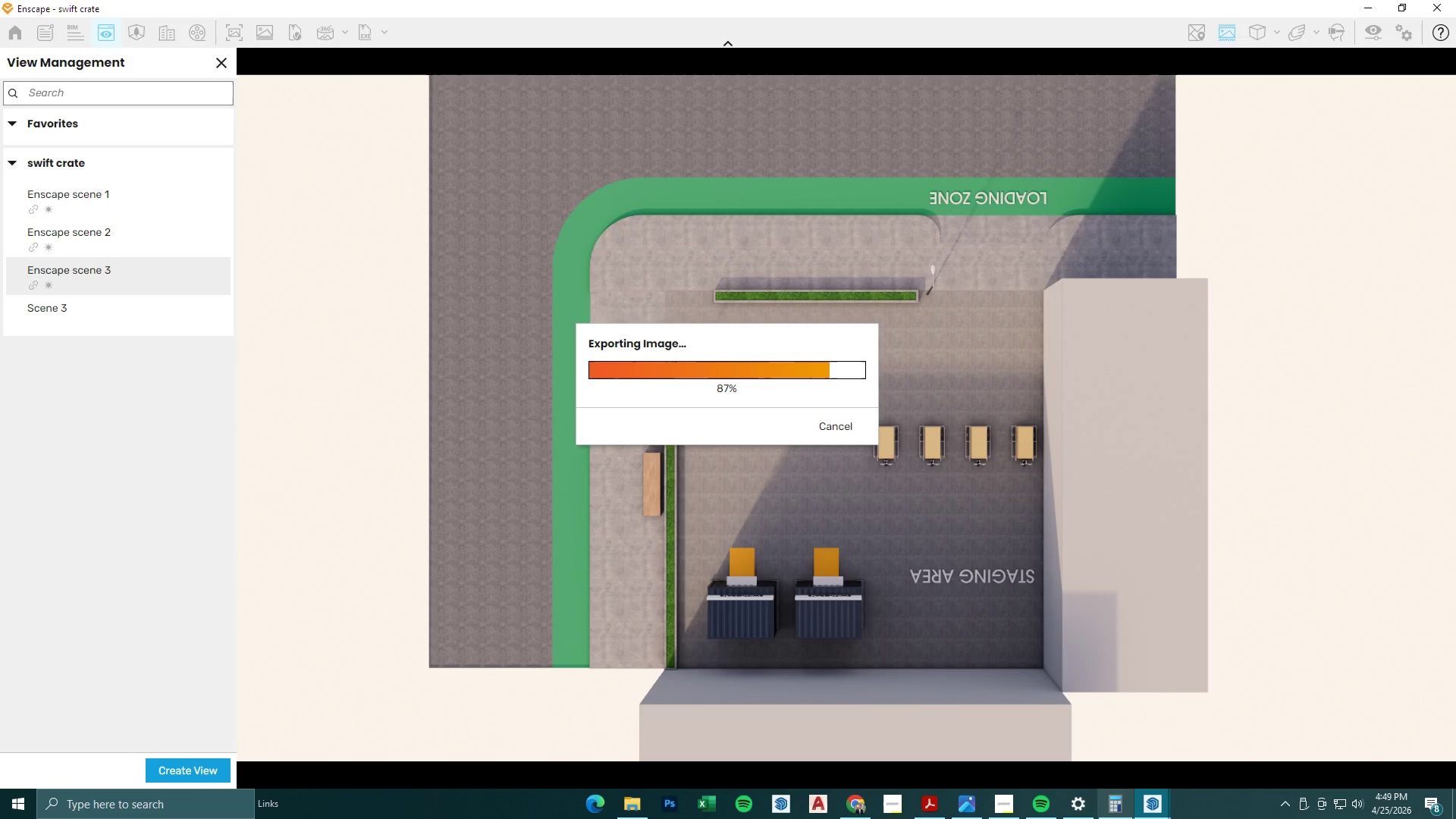 
left_click([996, 801])